 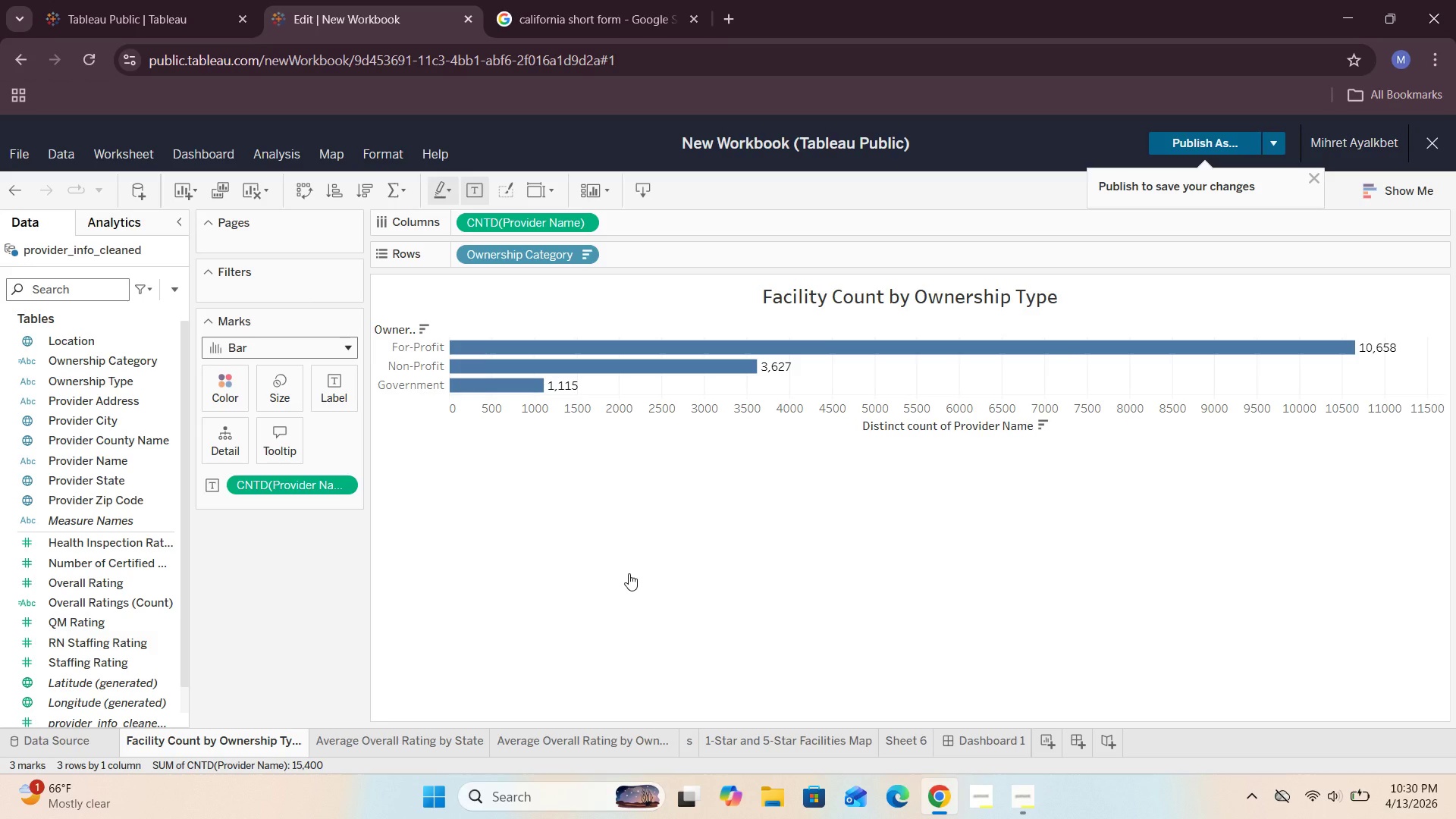 
left_click_drag(start_coordinate=[449, 344], to_coordinate=[530, 341])
 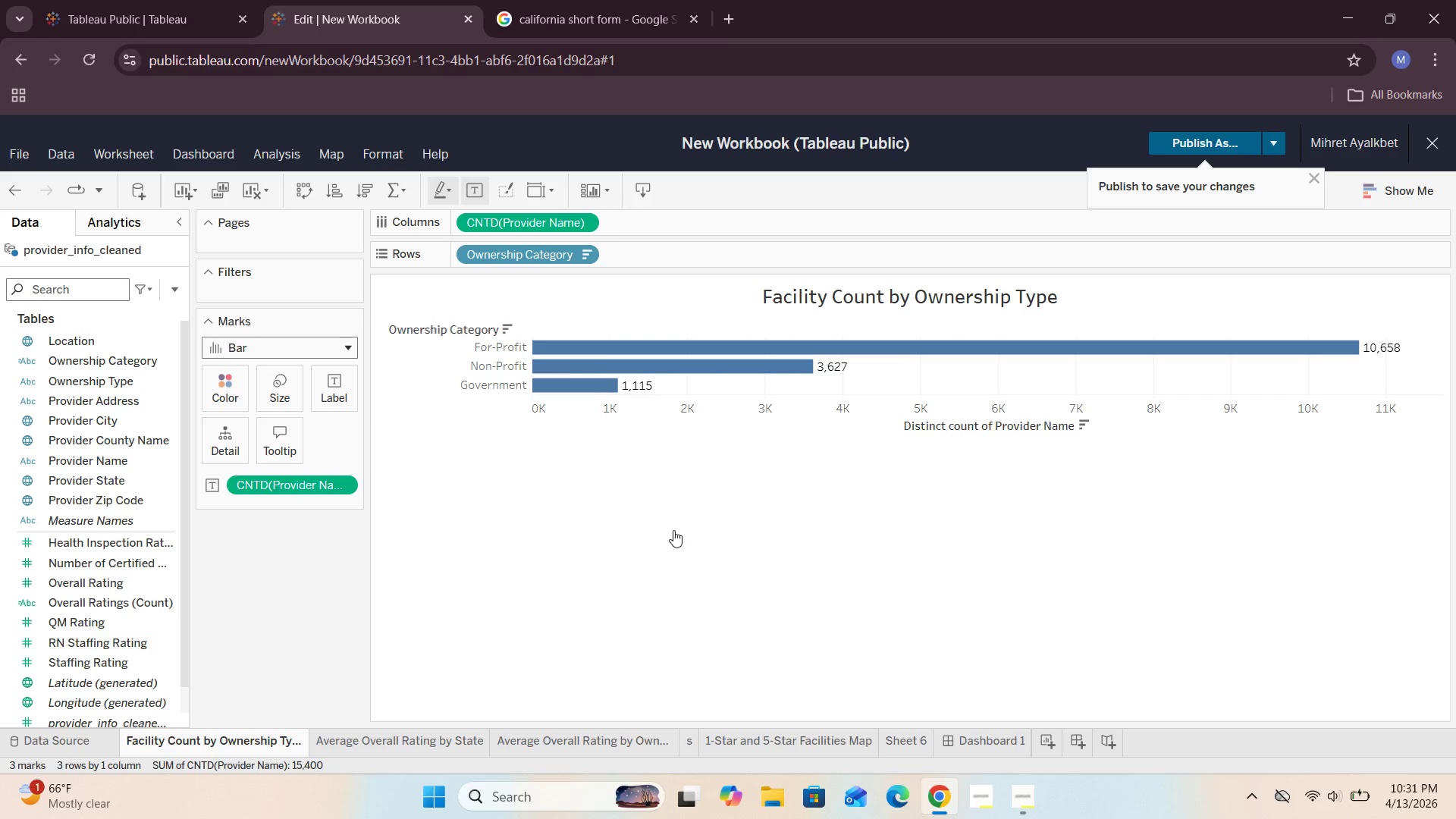 
wait(15.0)
 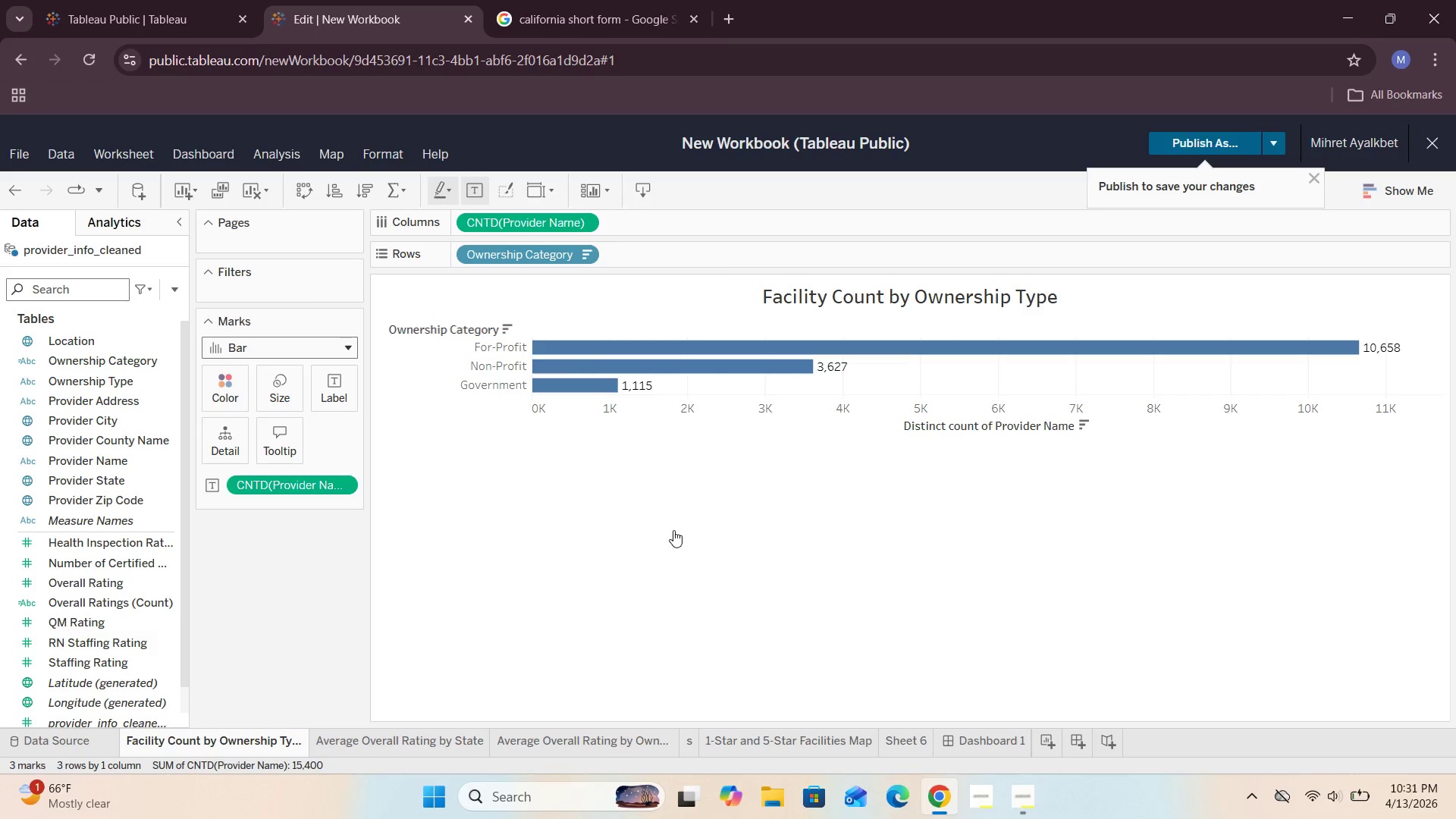 
left_click([394, 742])
 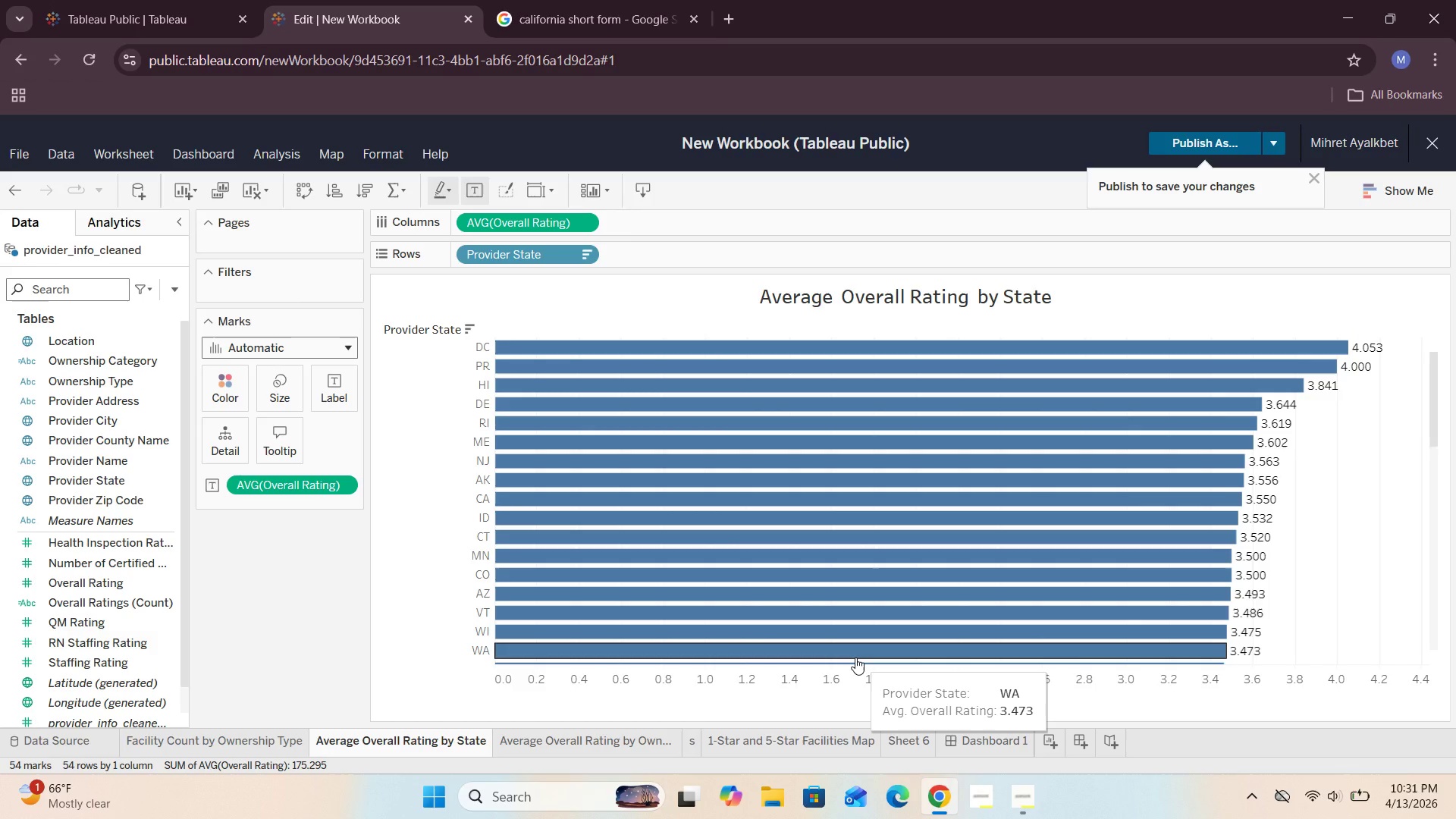 
wait(17.09)
 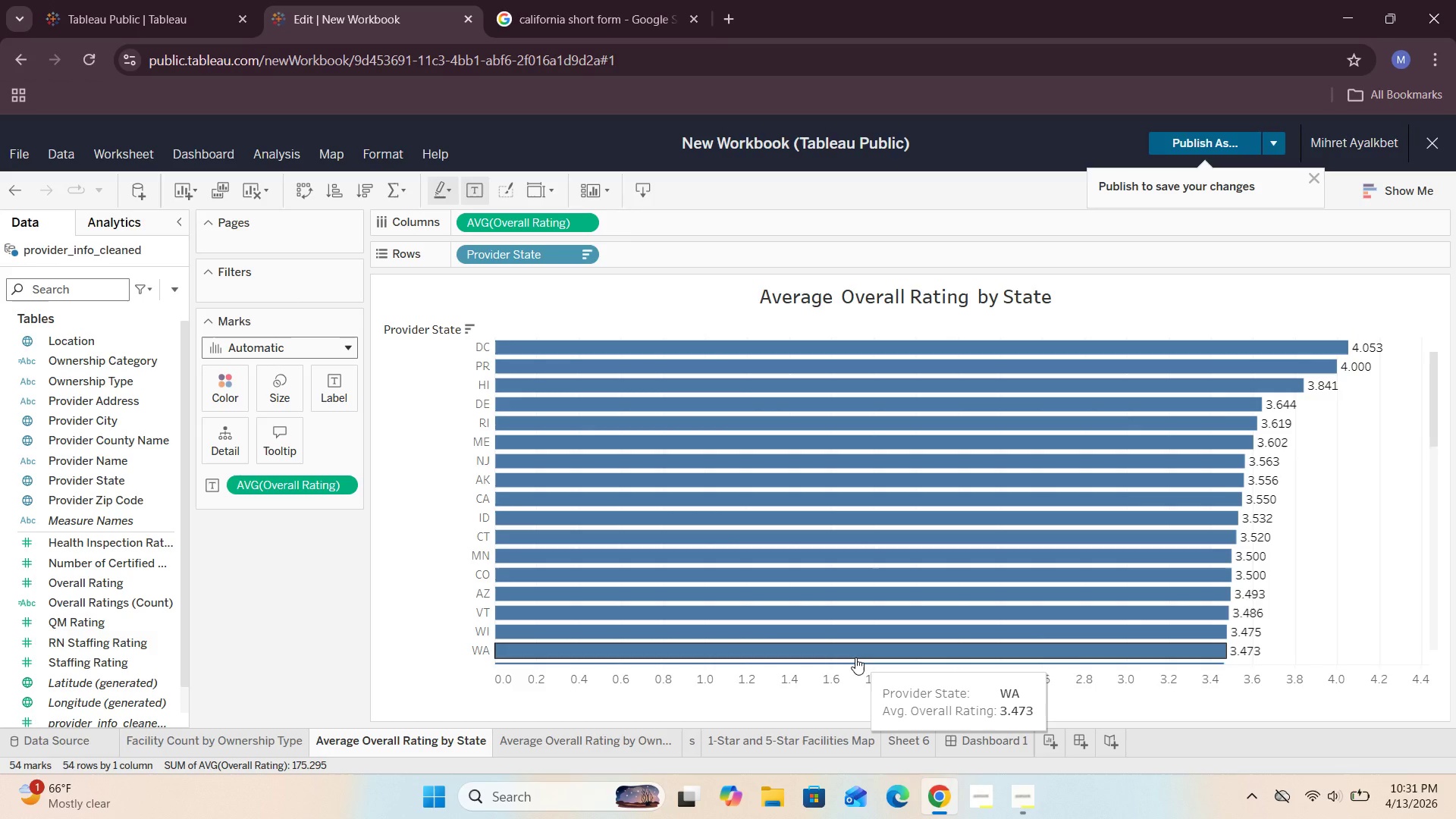 
left_click([617, 746])
 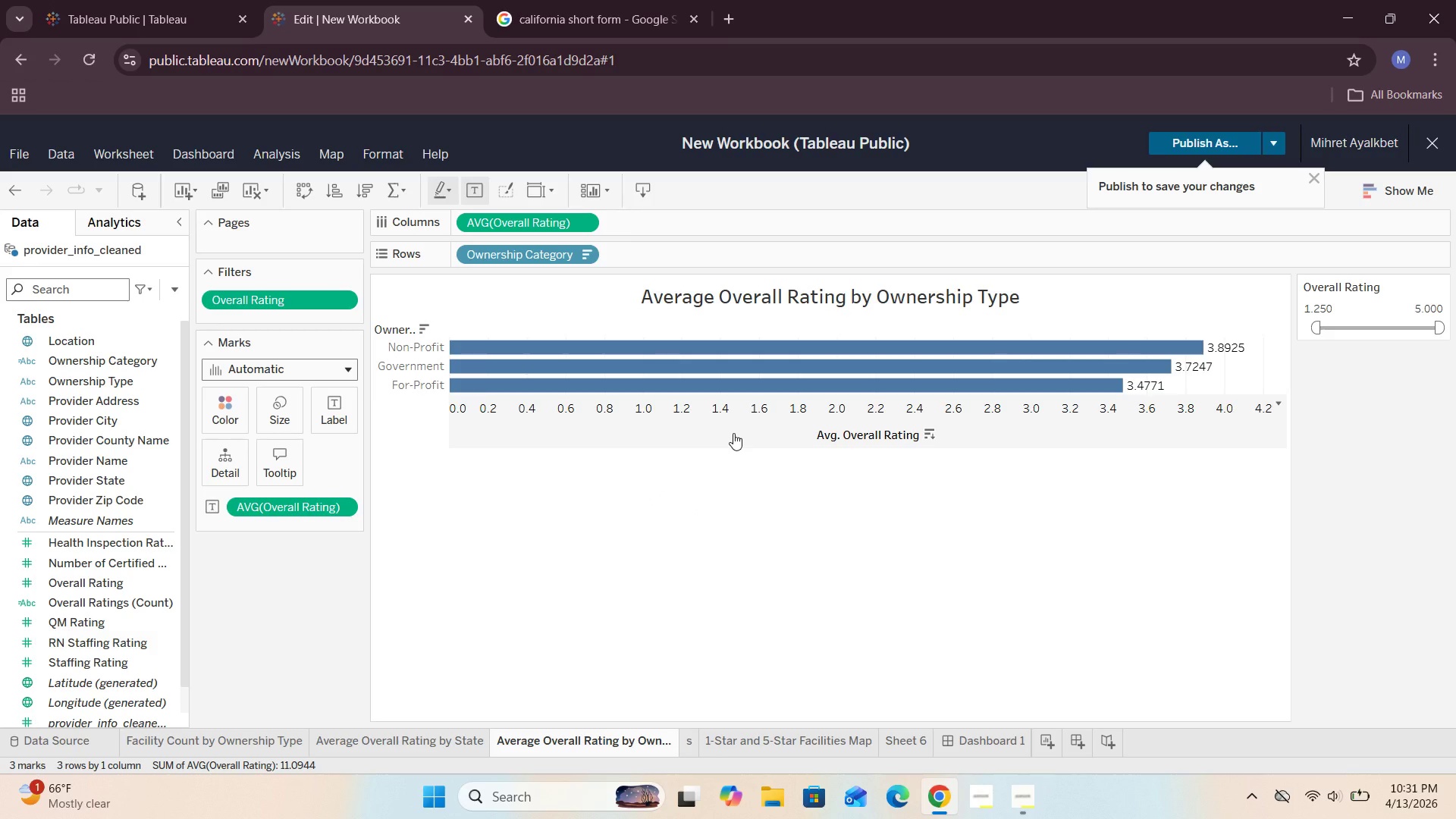 
wait(30.05)
 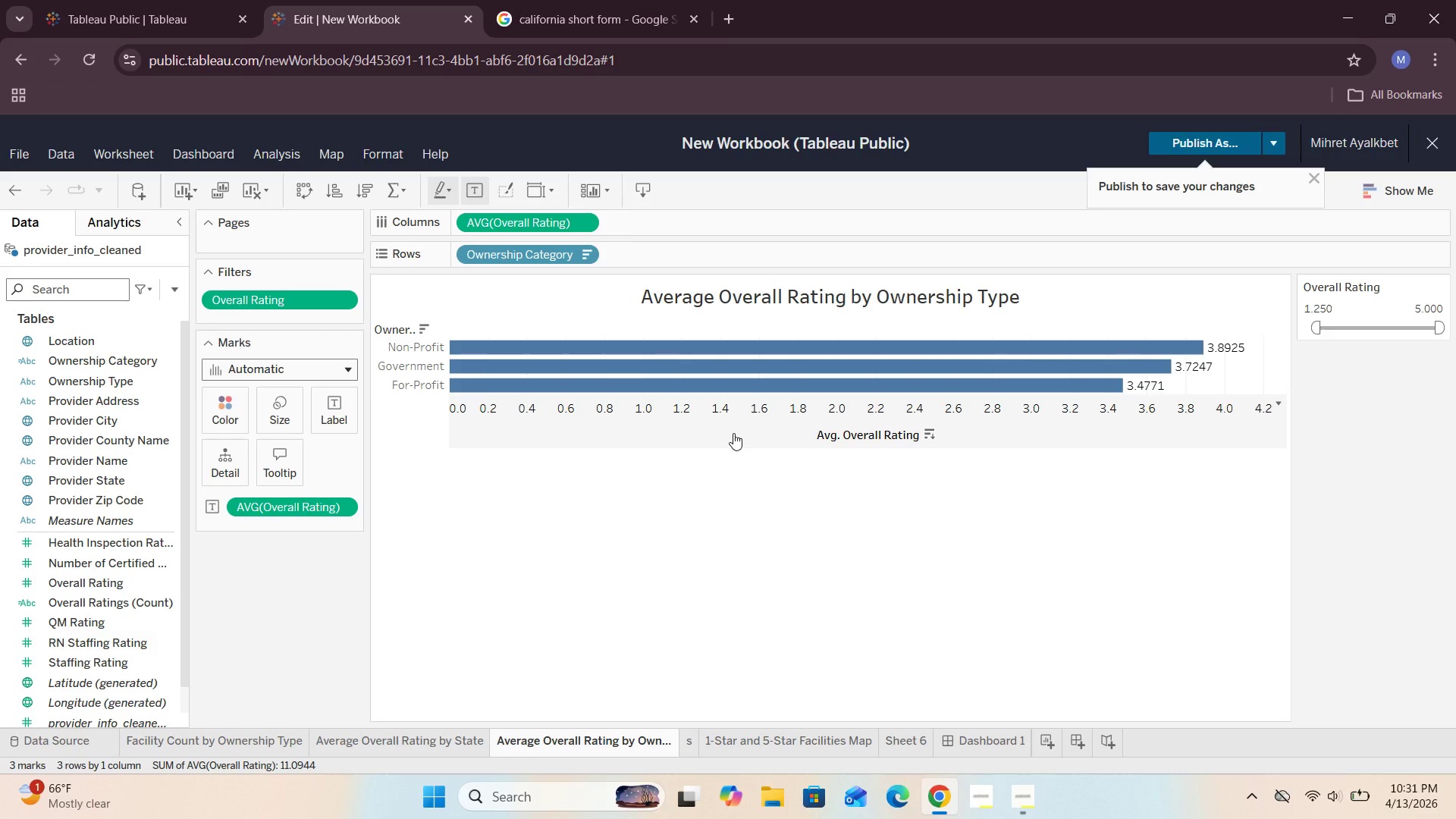 
left_click([789, 734])
 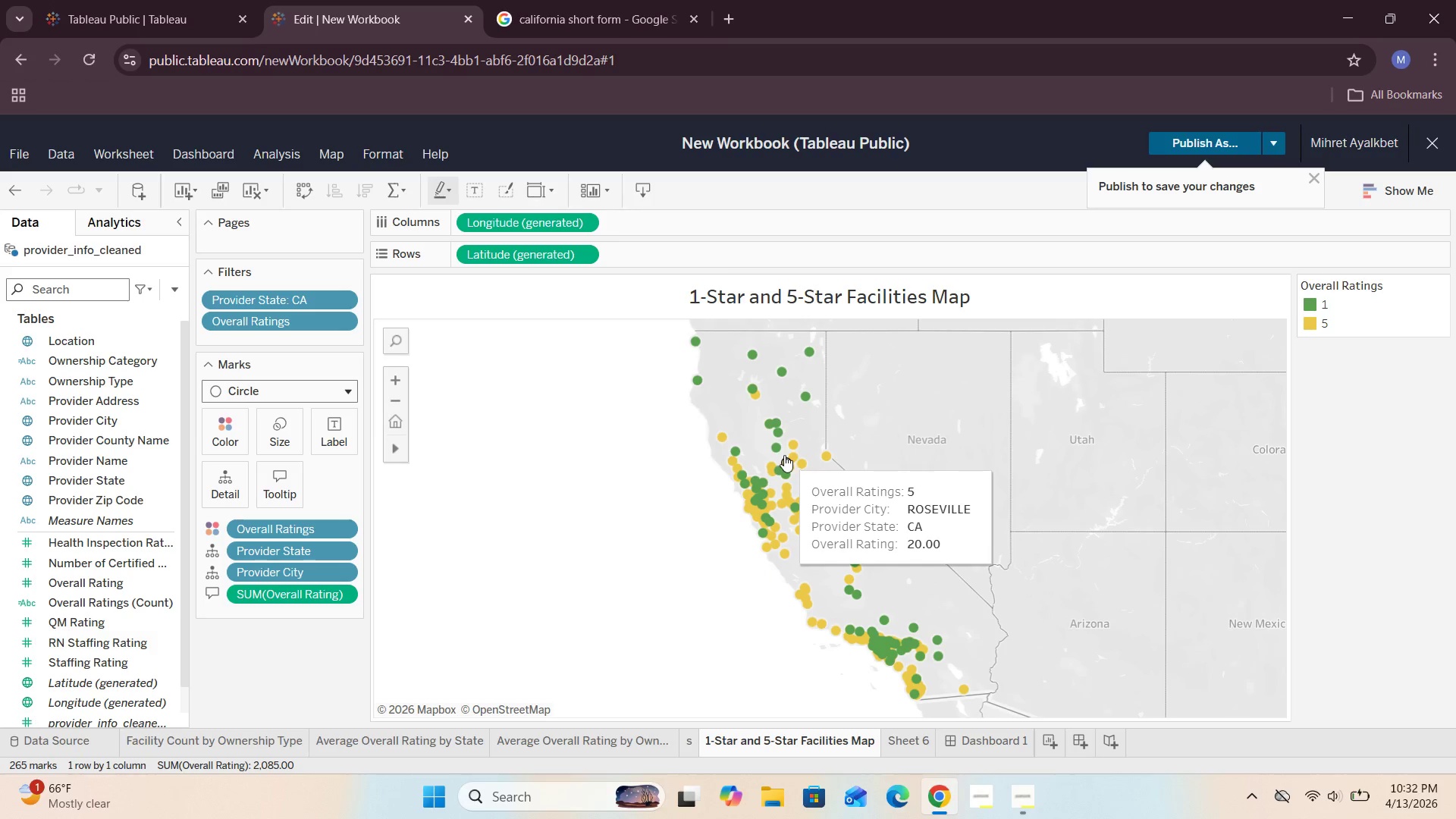 
wait(37.31)
 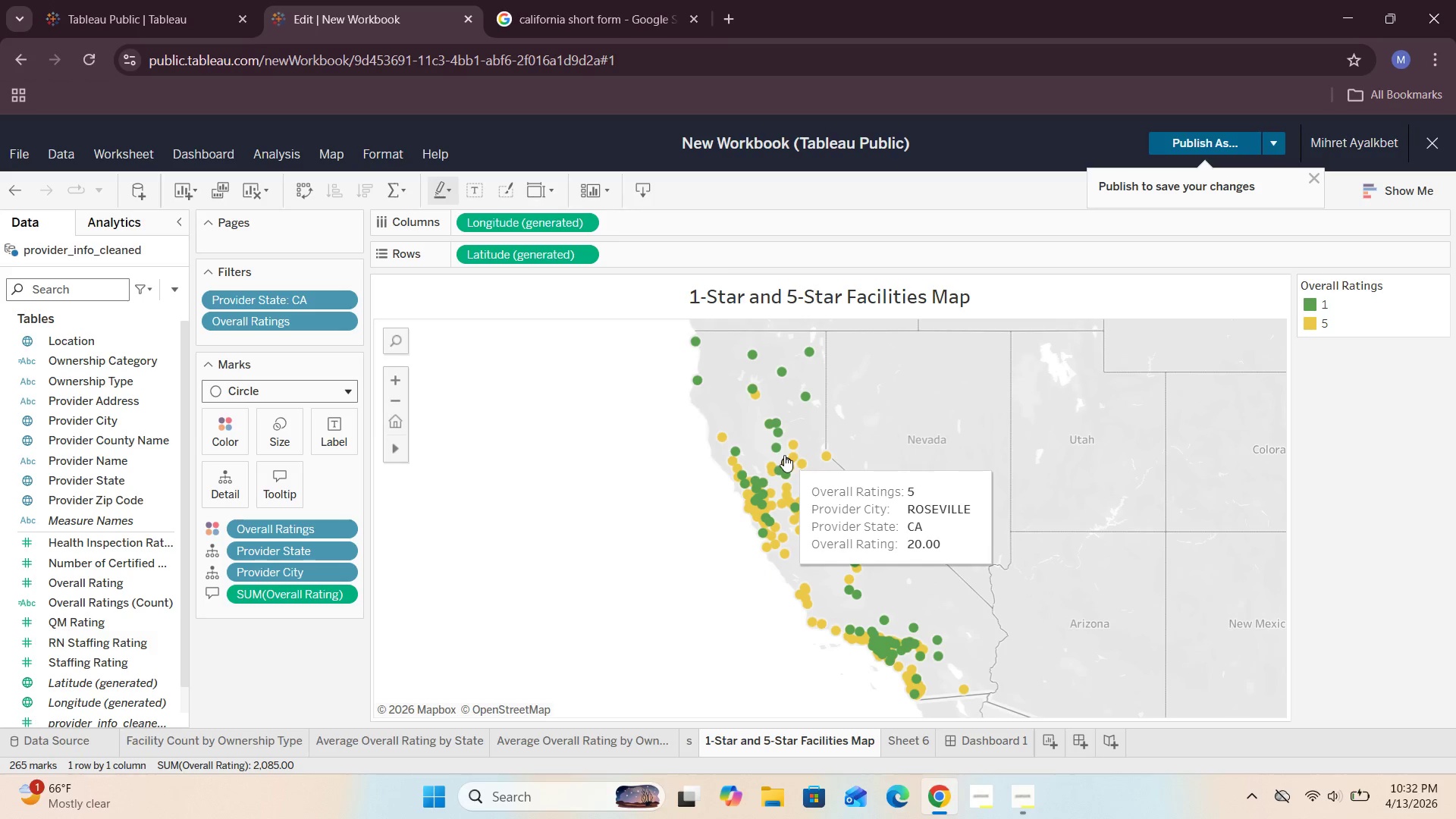 
left_click([1046, 682])
 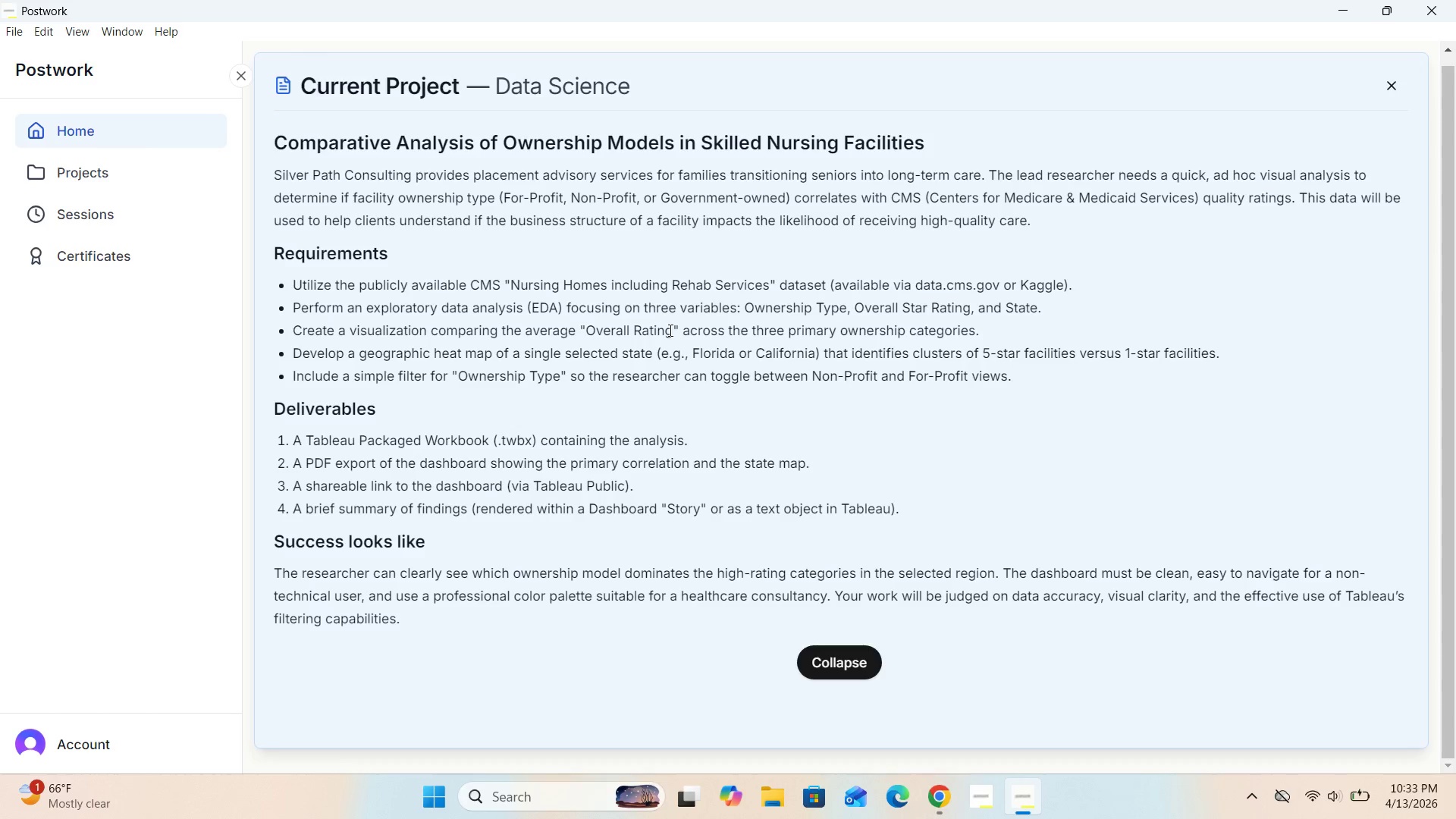 
wait(36.3)
 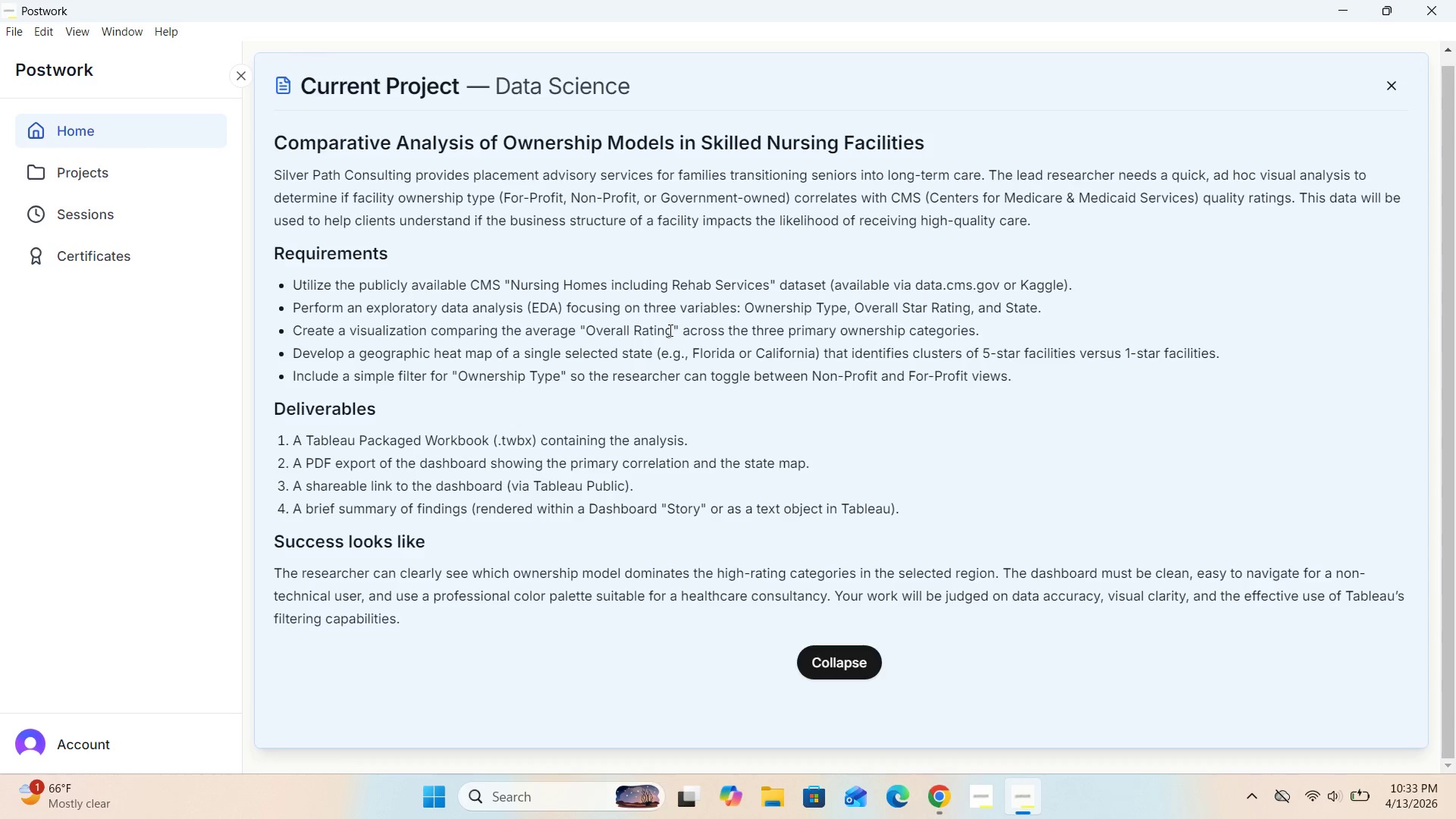 
left_click([944, 689])
 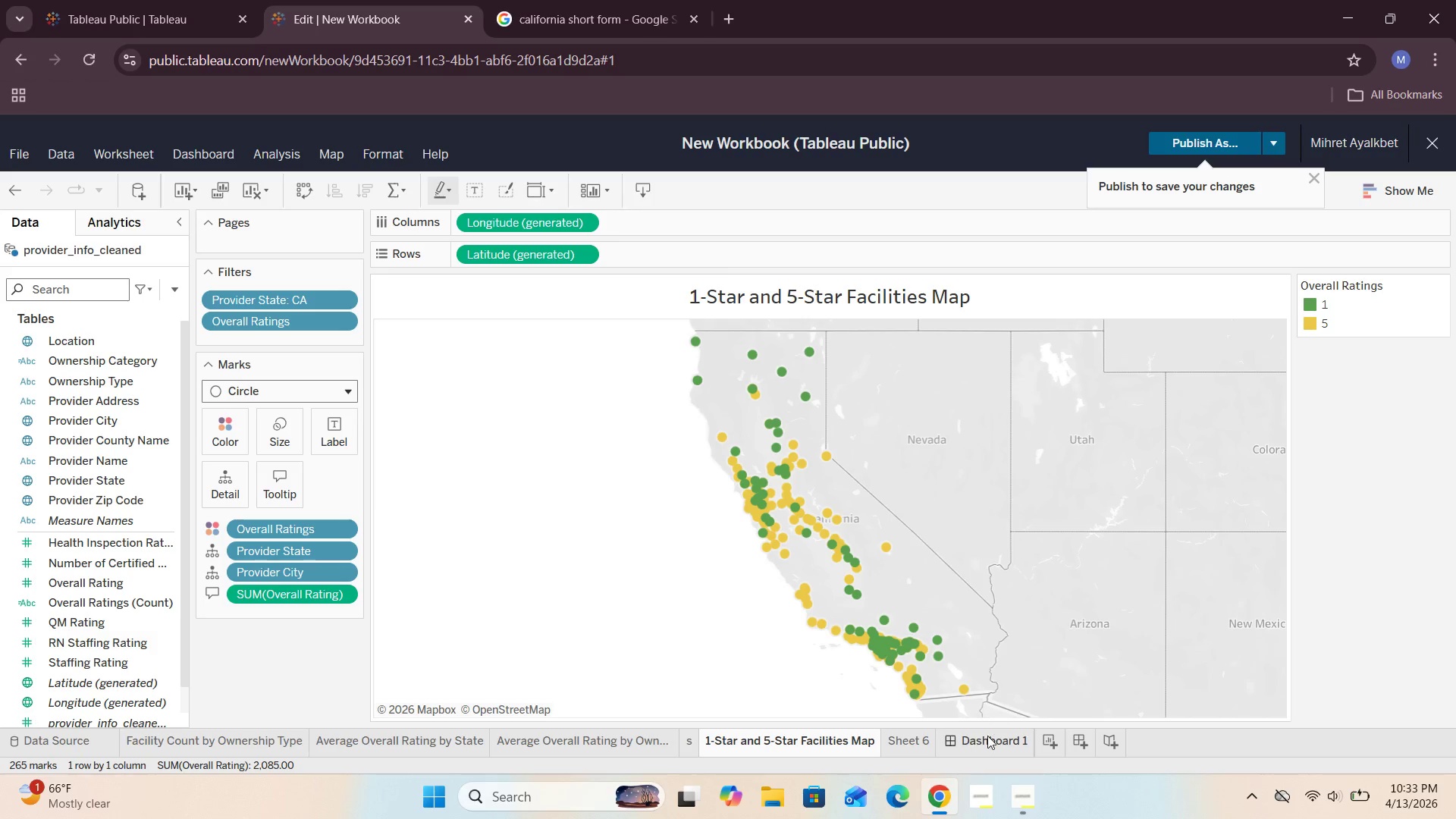 
left_click([981, 748])
 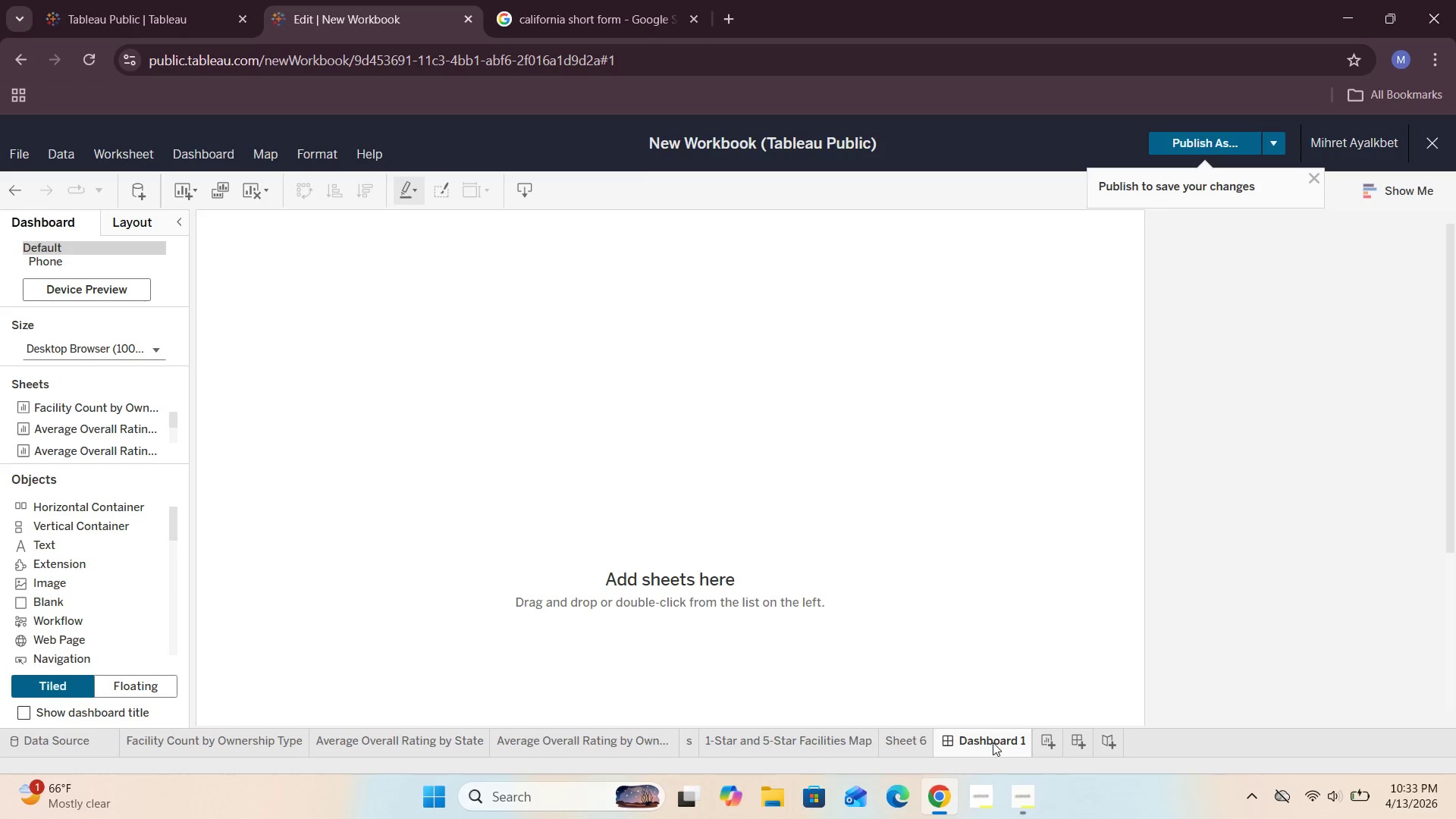 
double_click([993, 742])
 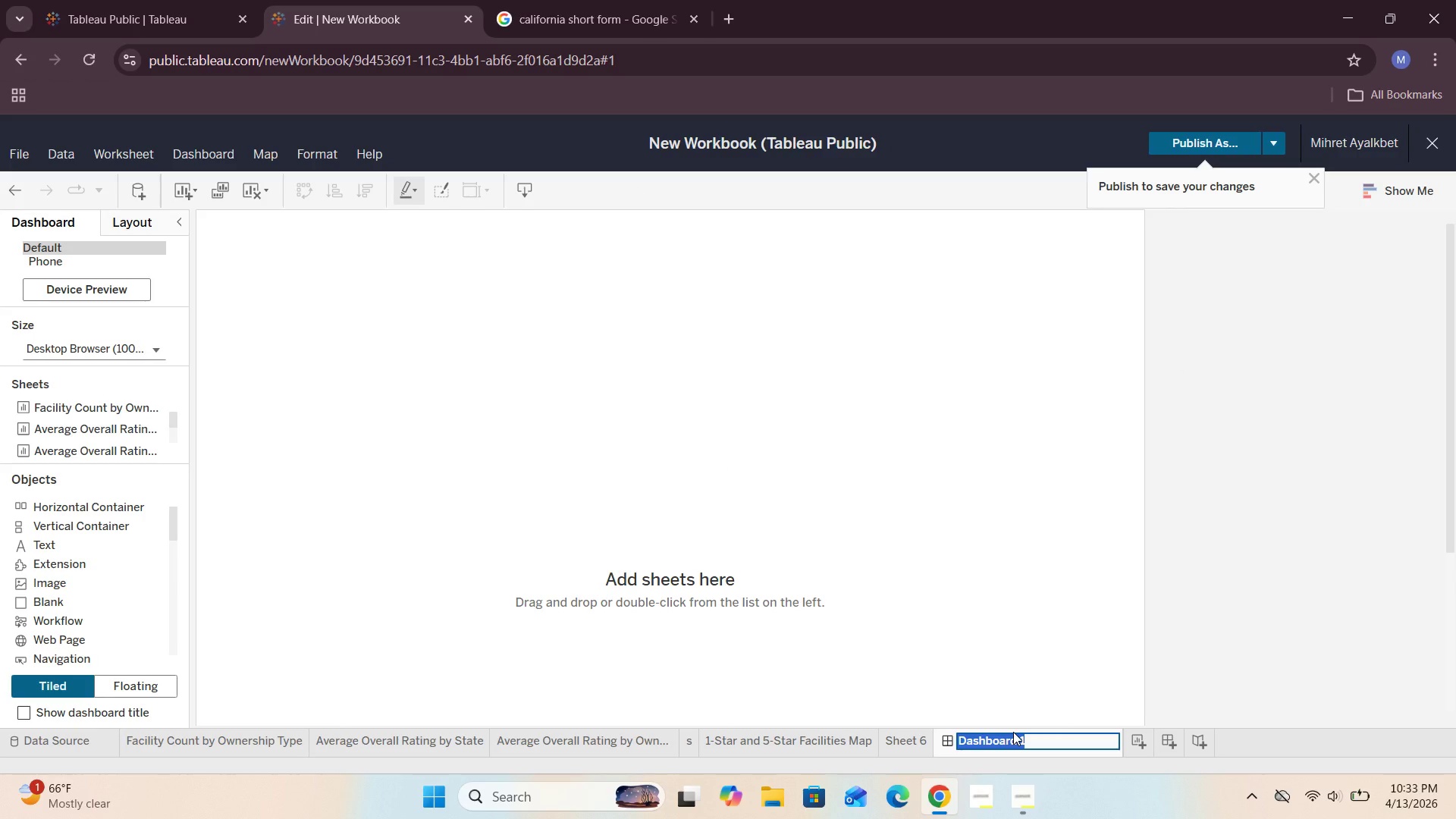 
key(Backspace)
 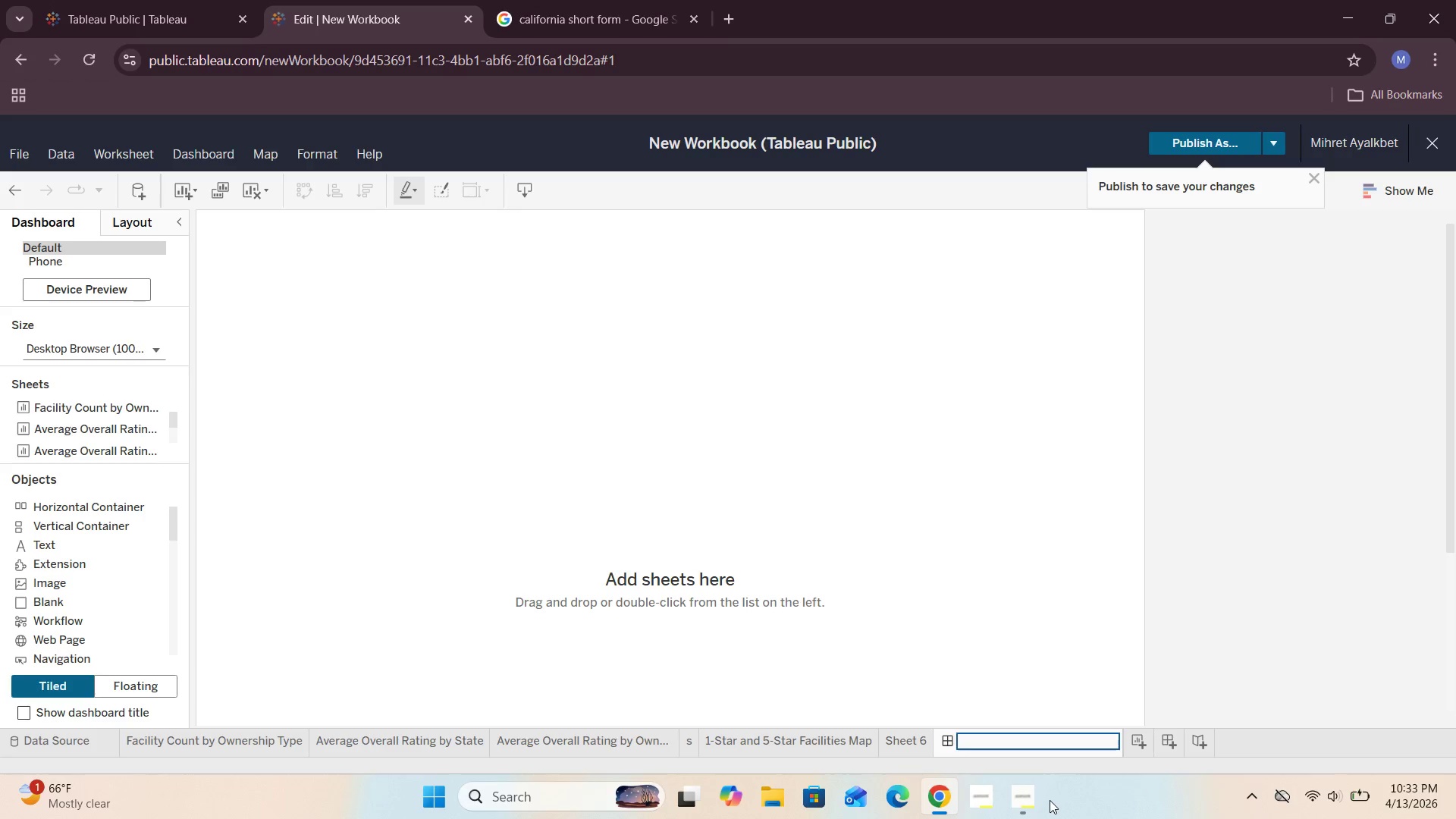 
left_click([1041, 682])